 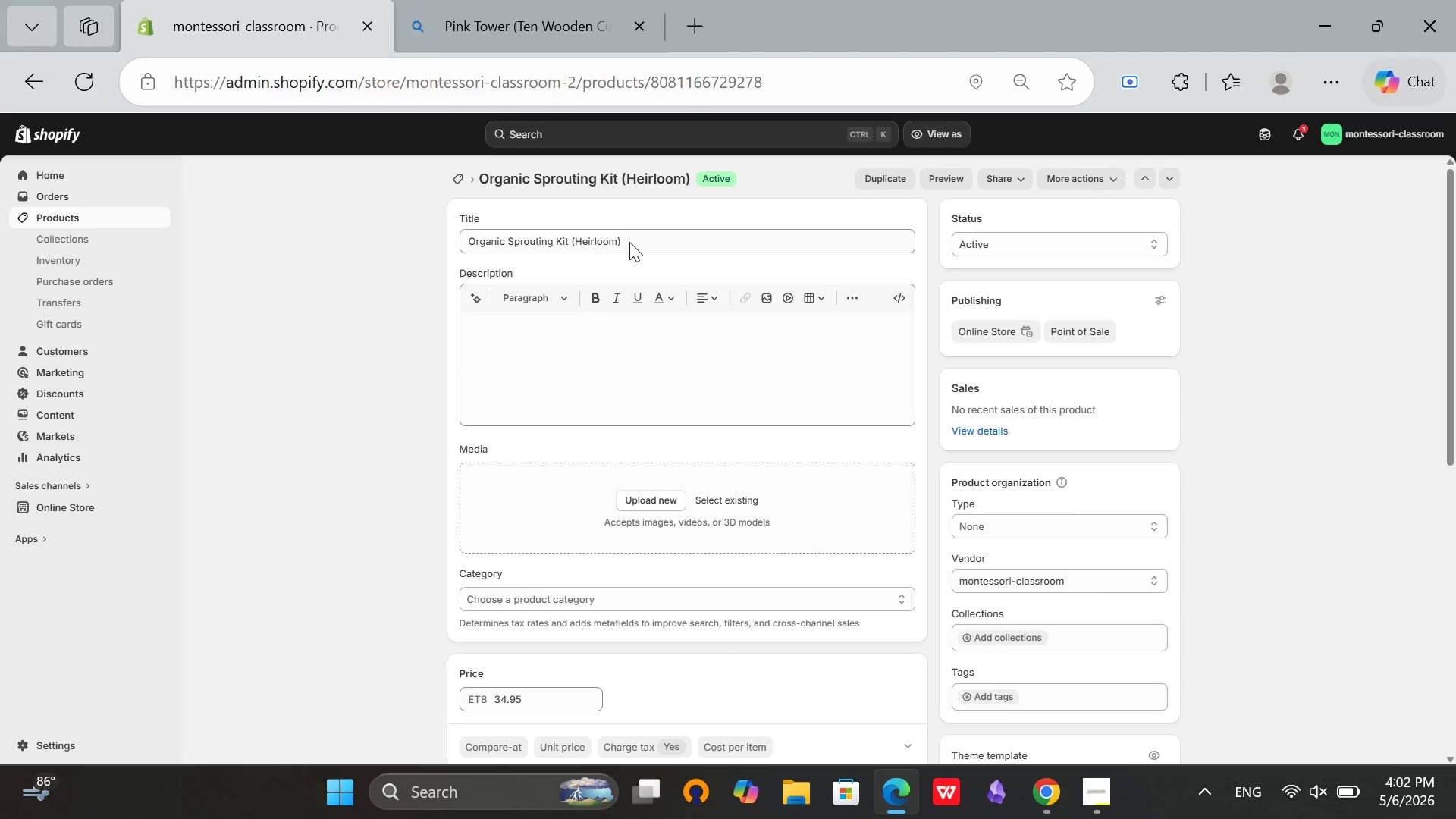 
left_click([662, 242])
 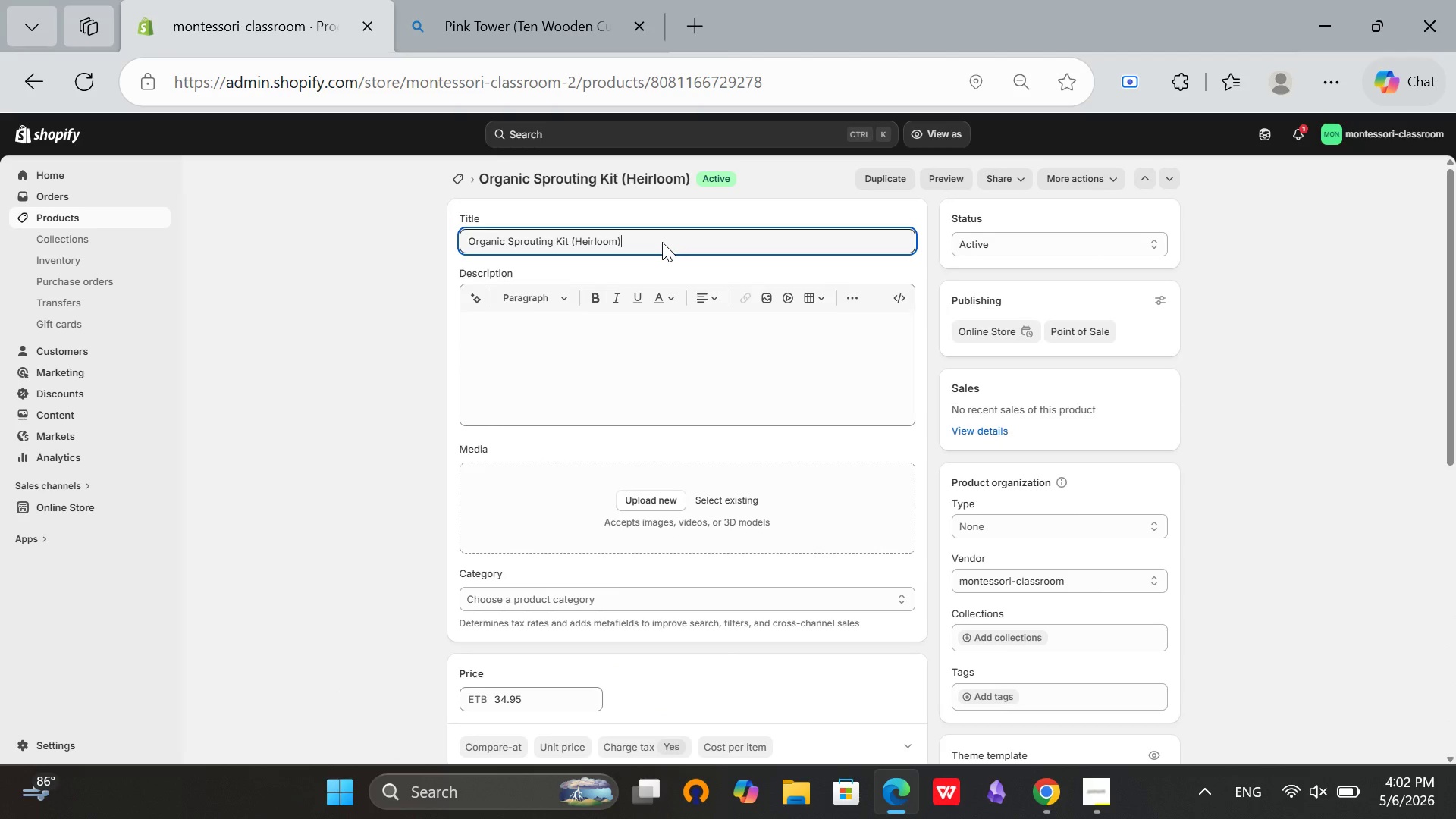 
key(Control+ControlLeft)
 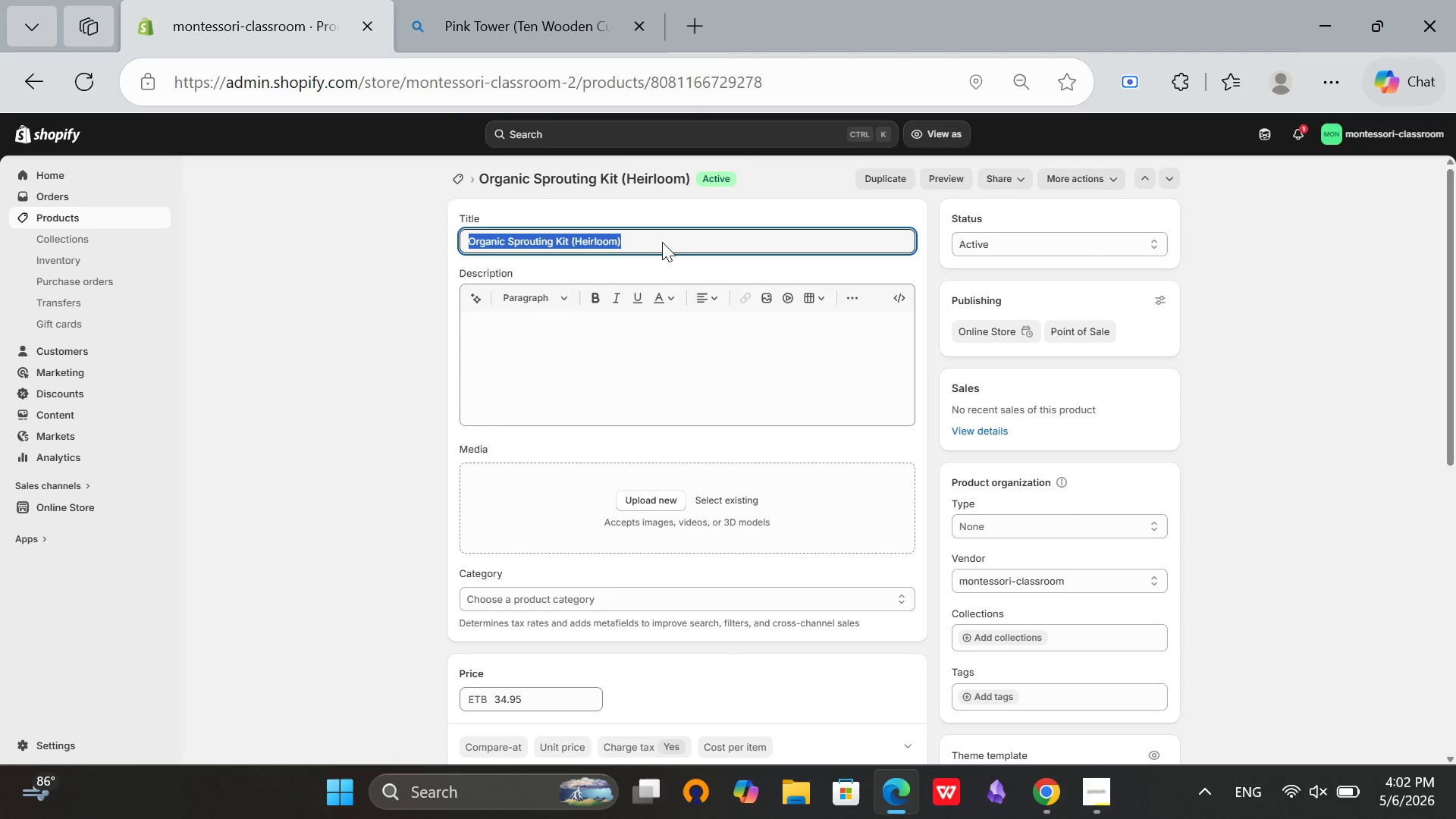 
key(Control+A)
 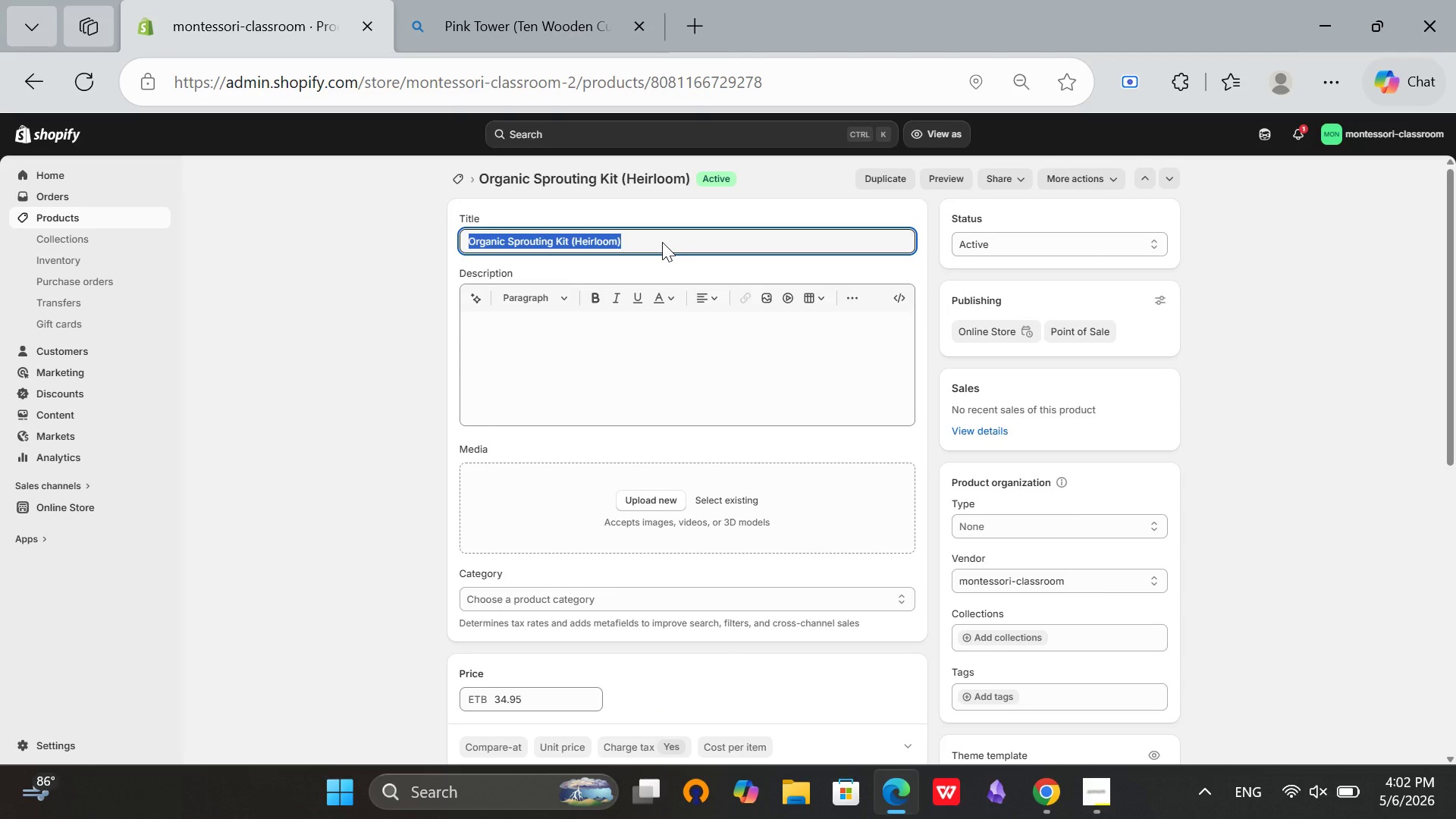 
key(Control+C)
 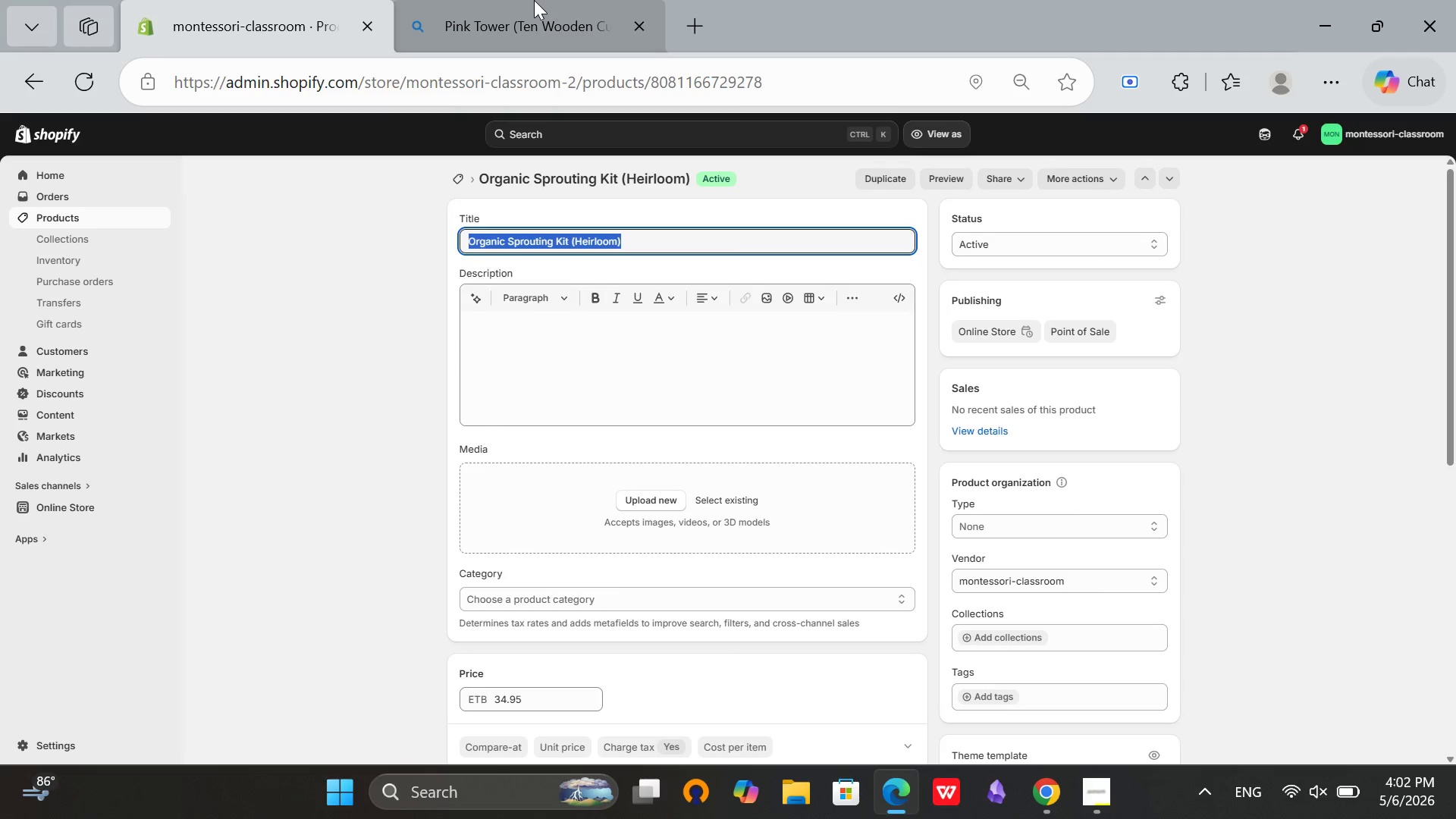 
left_click([534, 0])
 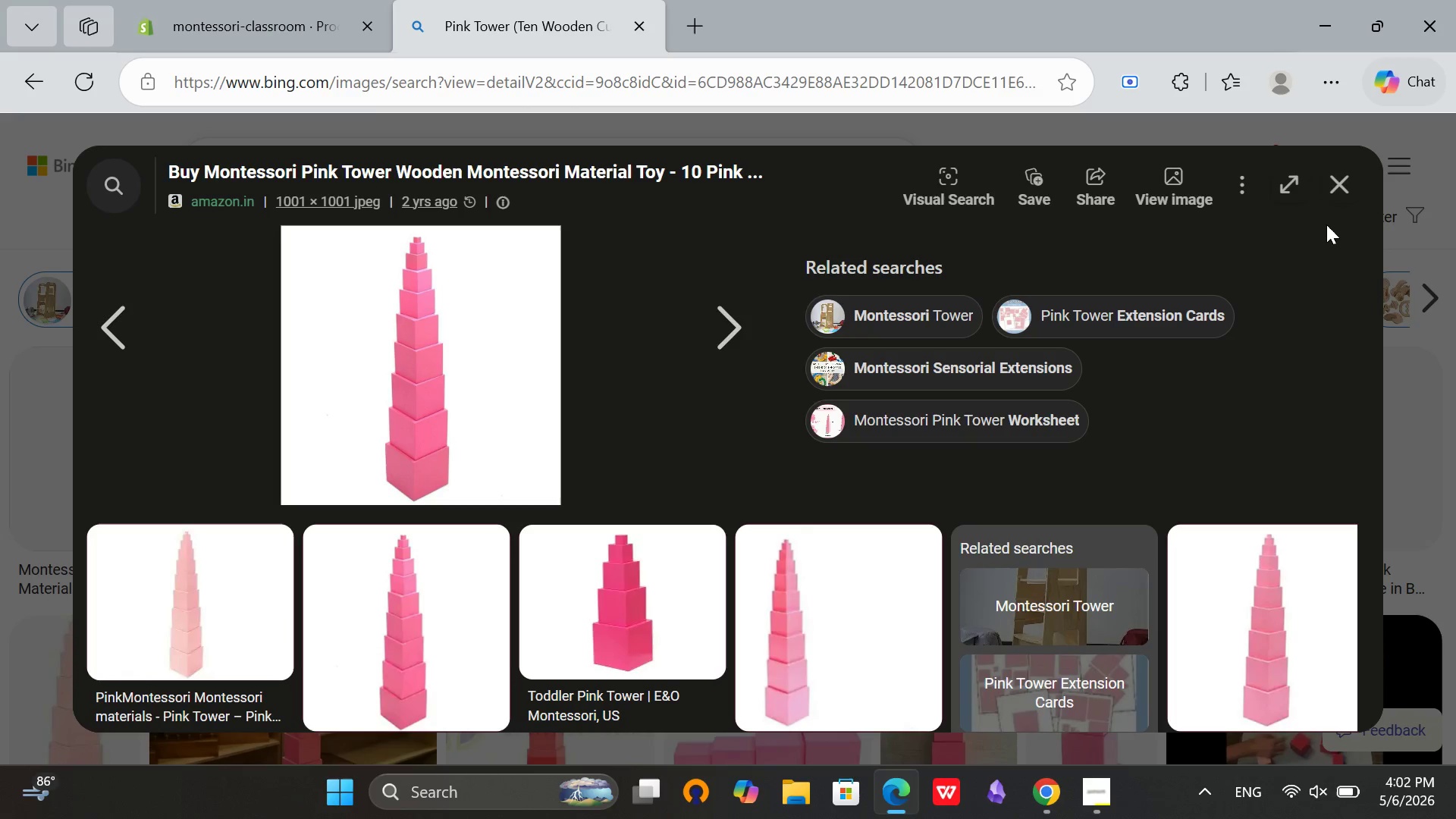 
left_click([1332, 179])
 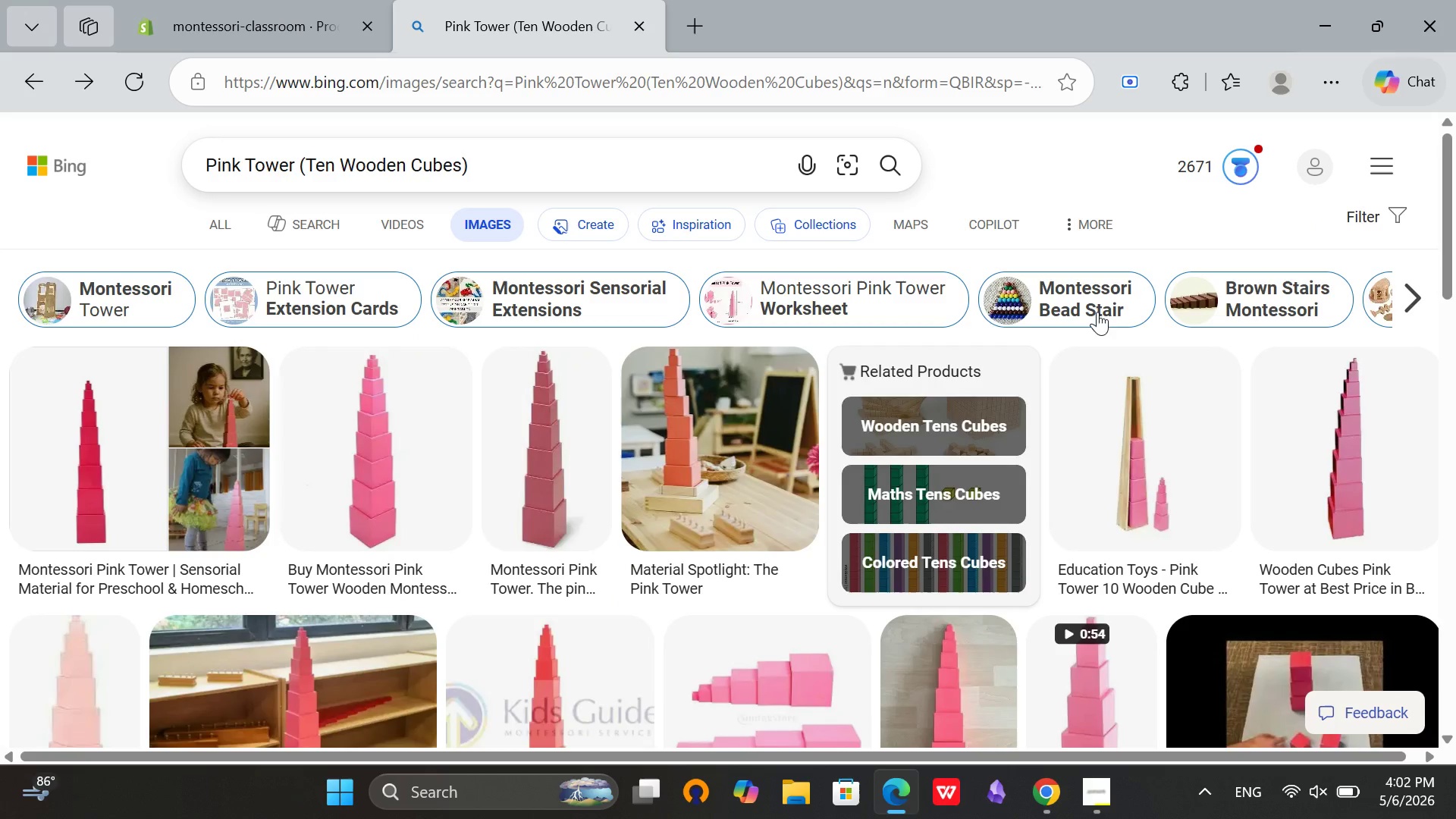 
scroll: coordinate [930, 279], scroll_direction: up, amount: 2.0
 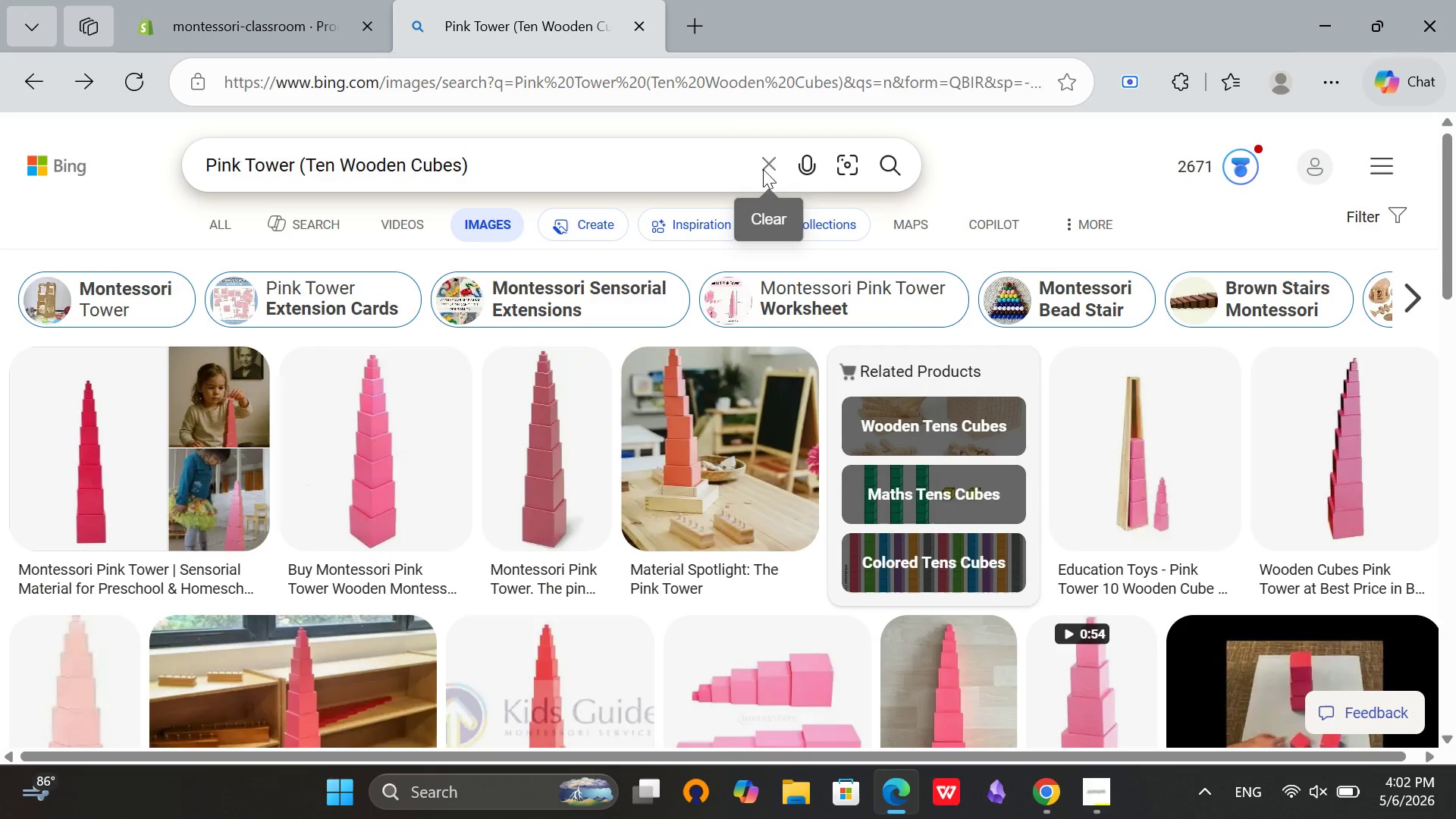 
left_click([767, 168])
 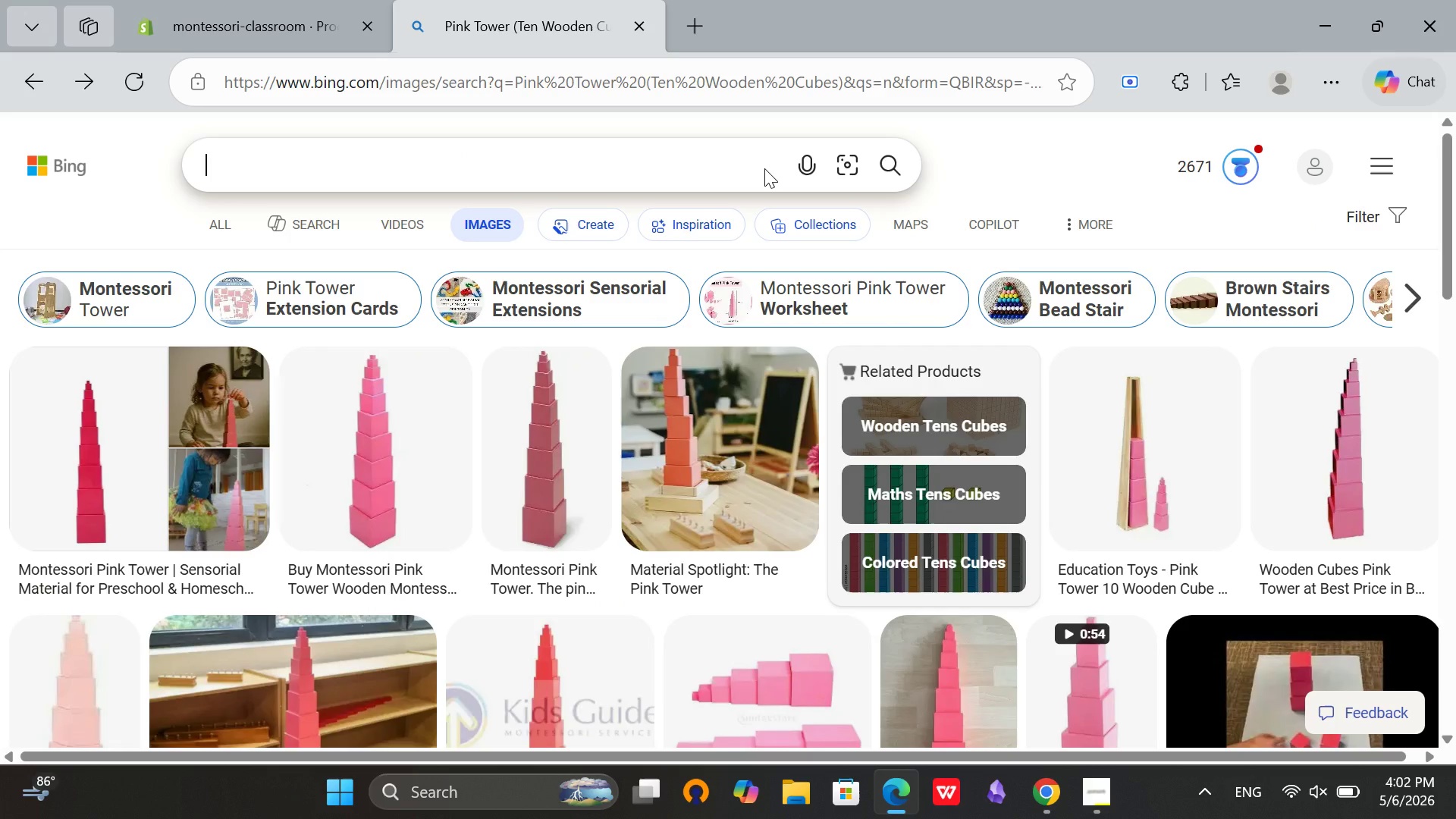 
key(Control+V)
 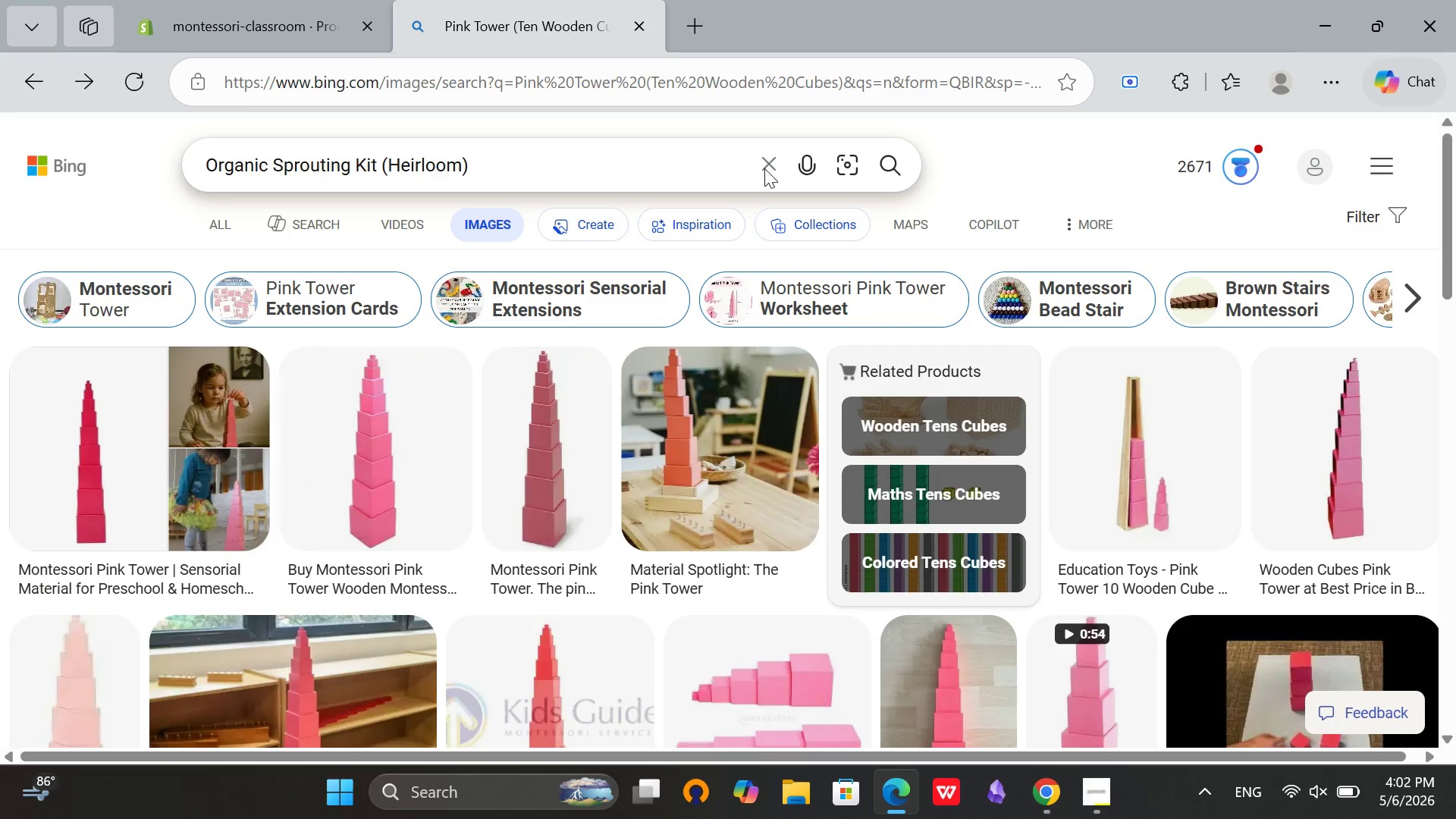 
key(Enter)
 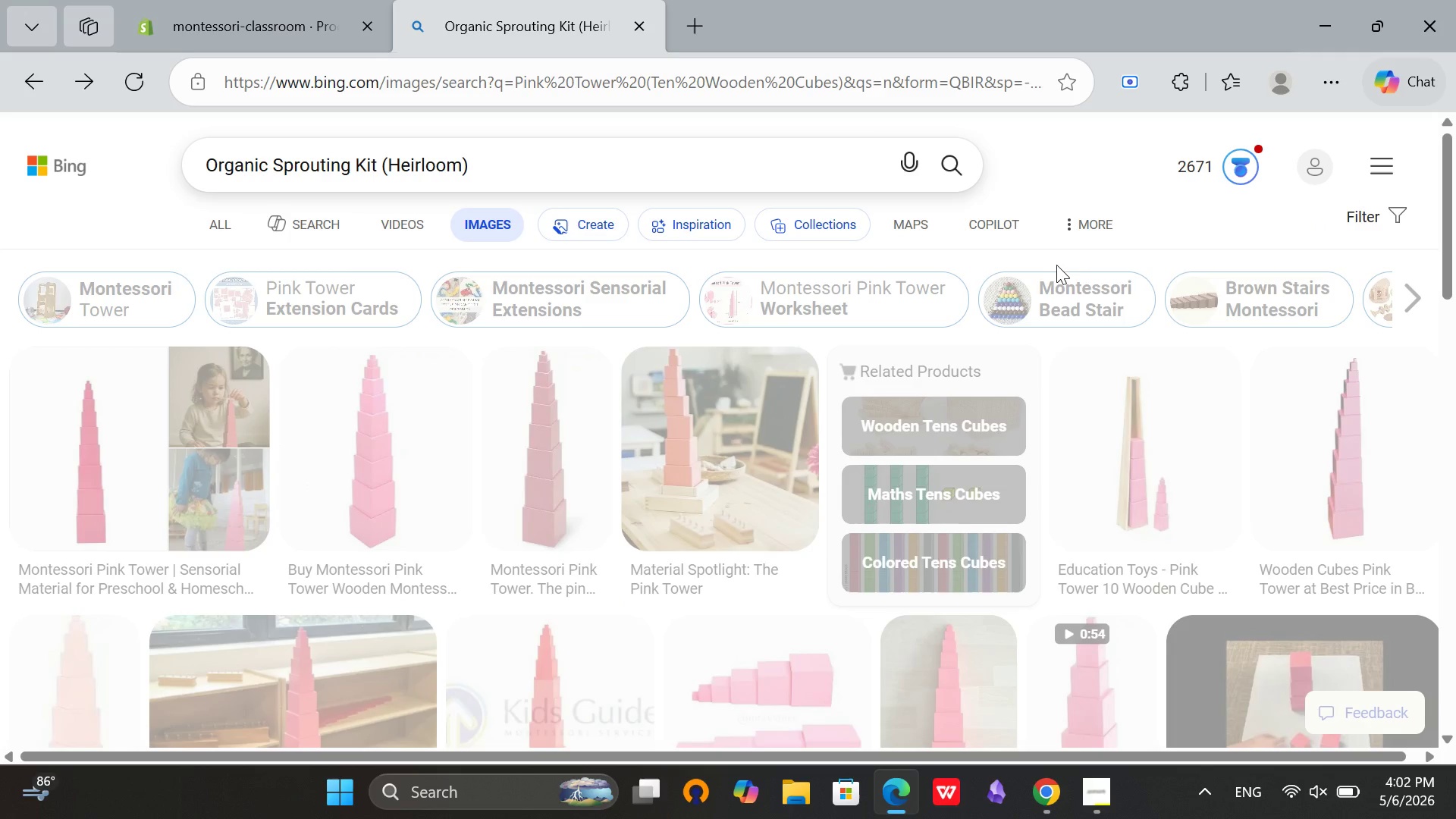 
mouse_move([814, 303])
 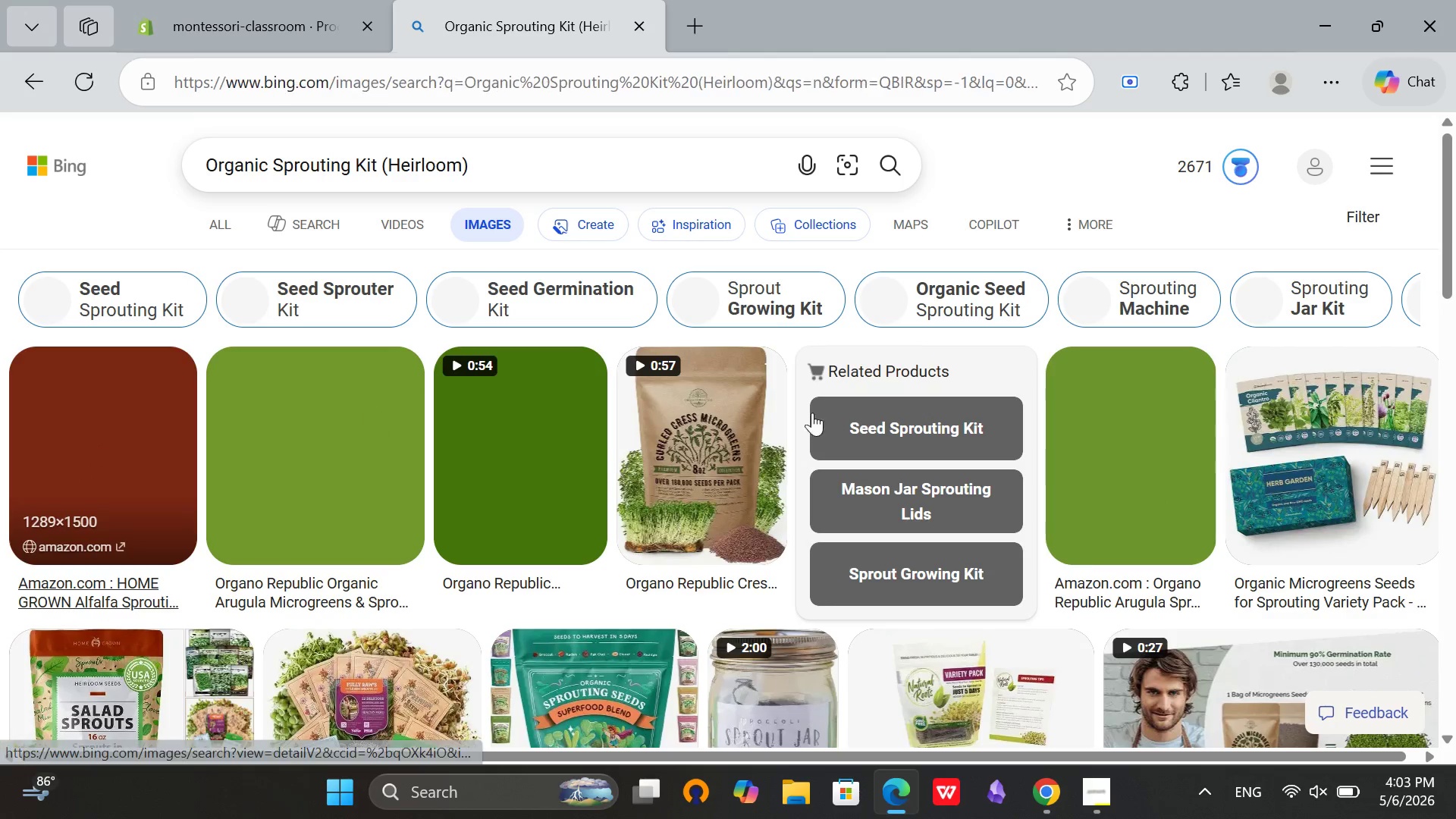 
scroll: coordinate [1238, 495], scroll_direction: down, amount: 2.0
 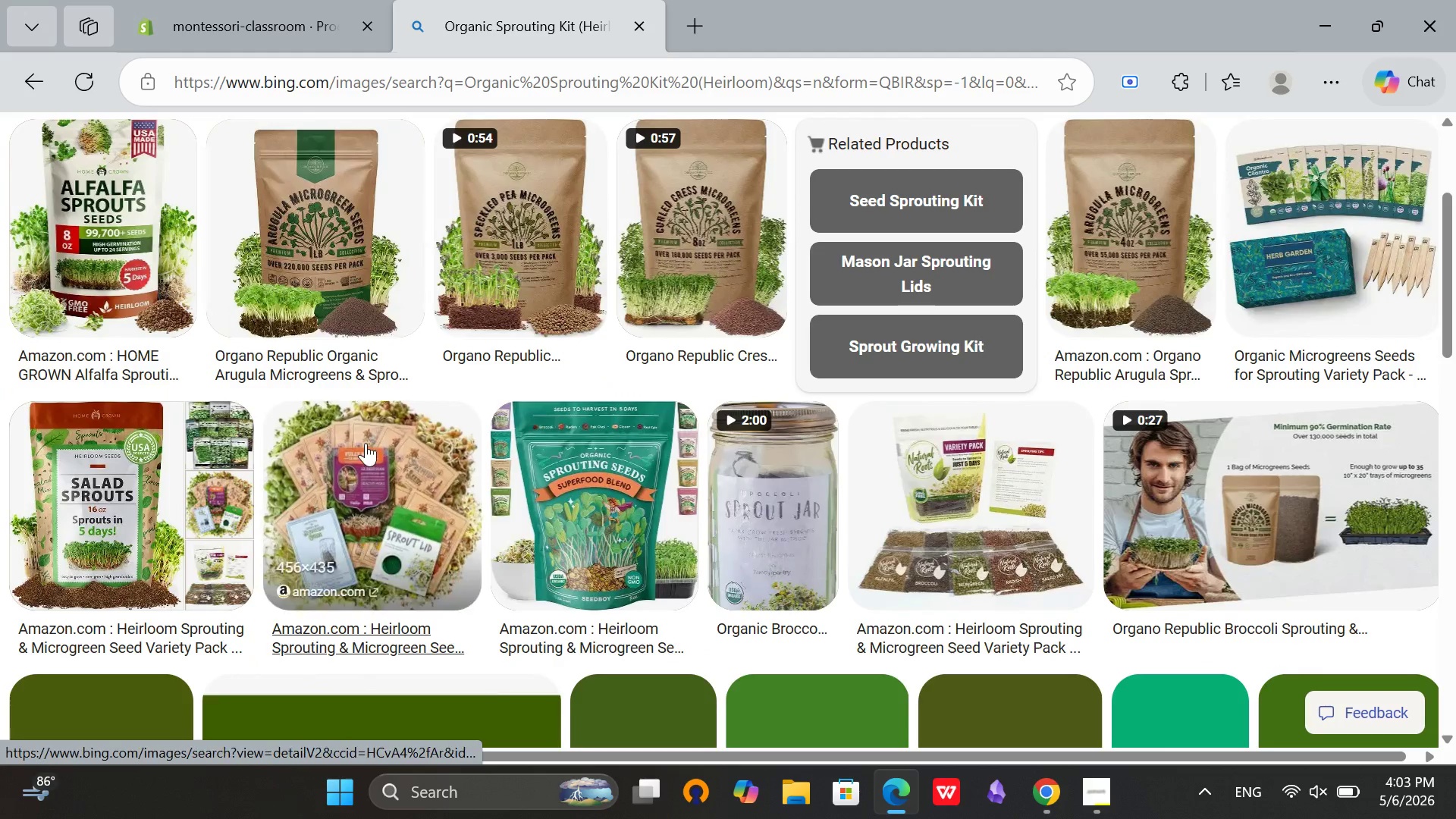 
scroll: coordinate [377, 396], scroll_direction: up, amount: 3.0
 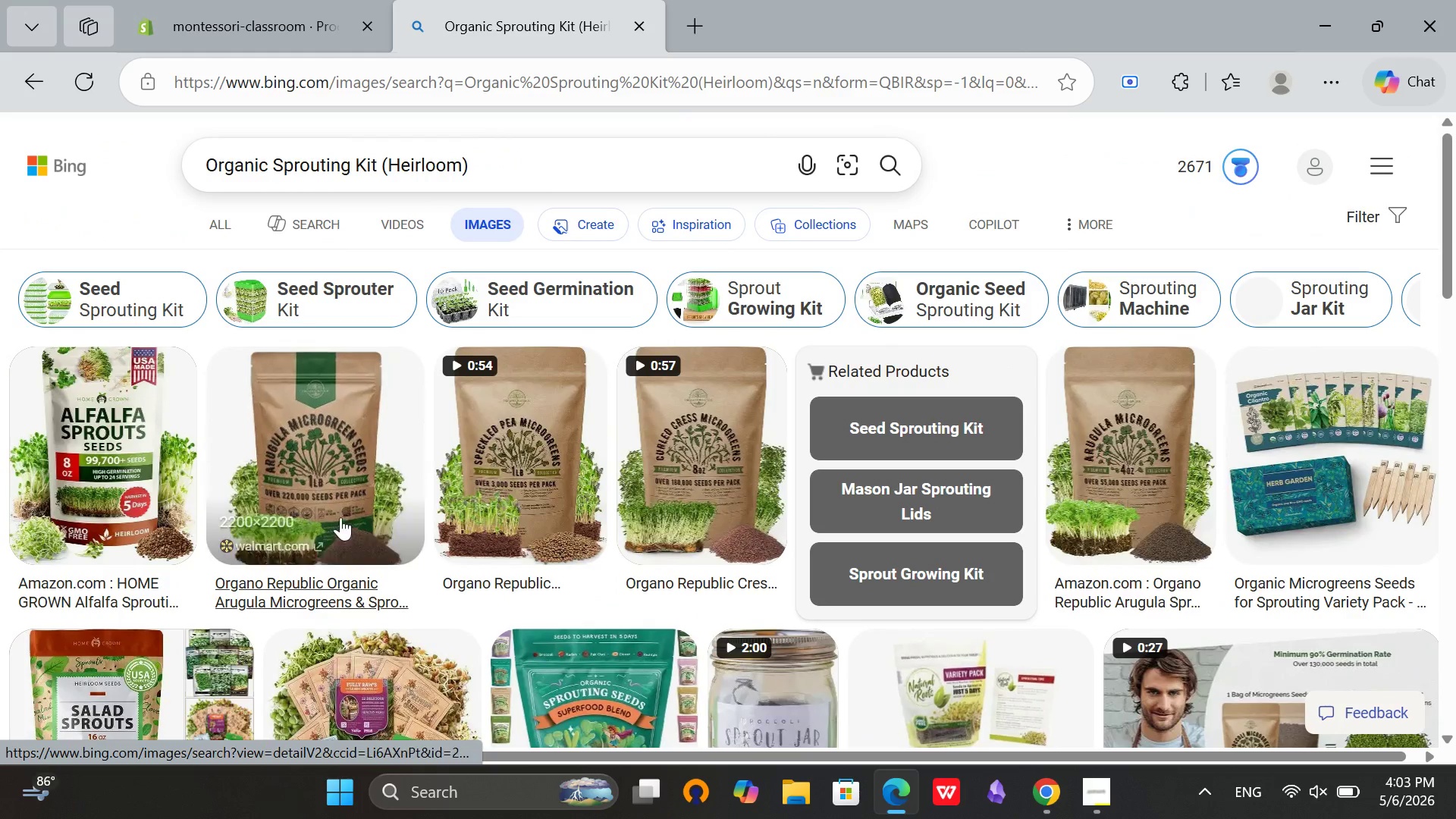 
left_click([322, 438])
 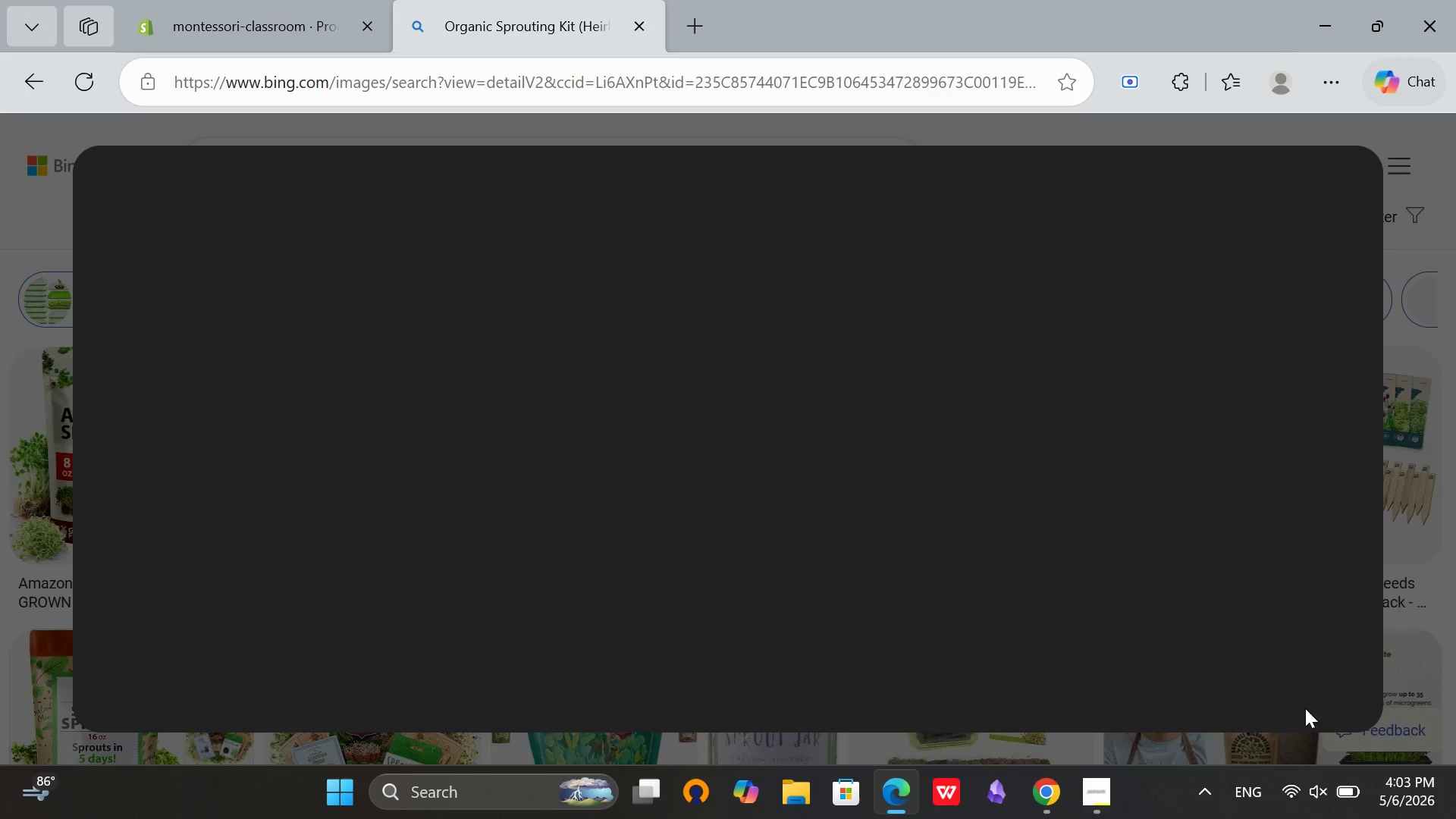 
left_click([1087, 807])